 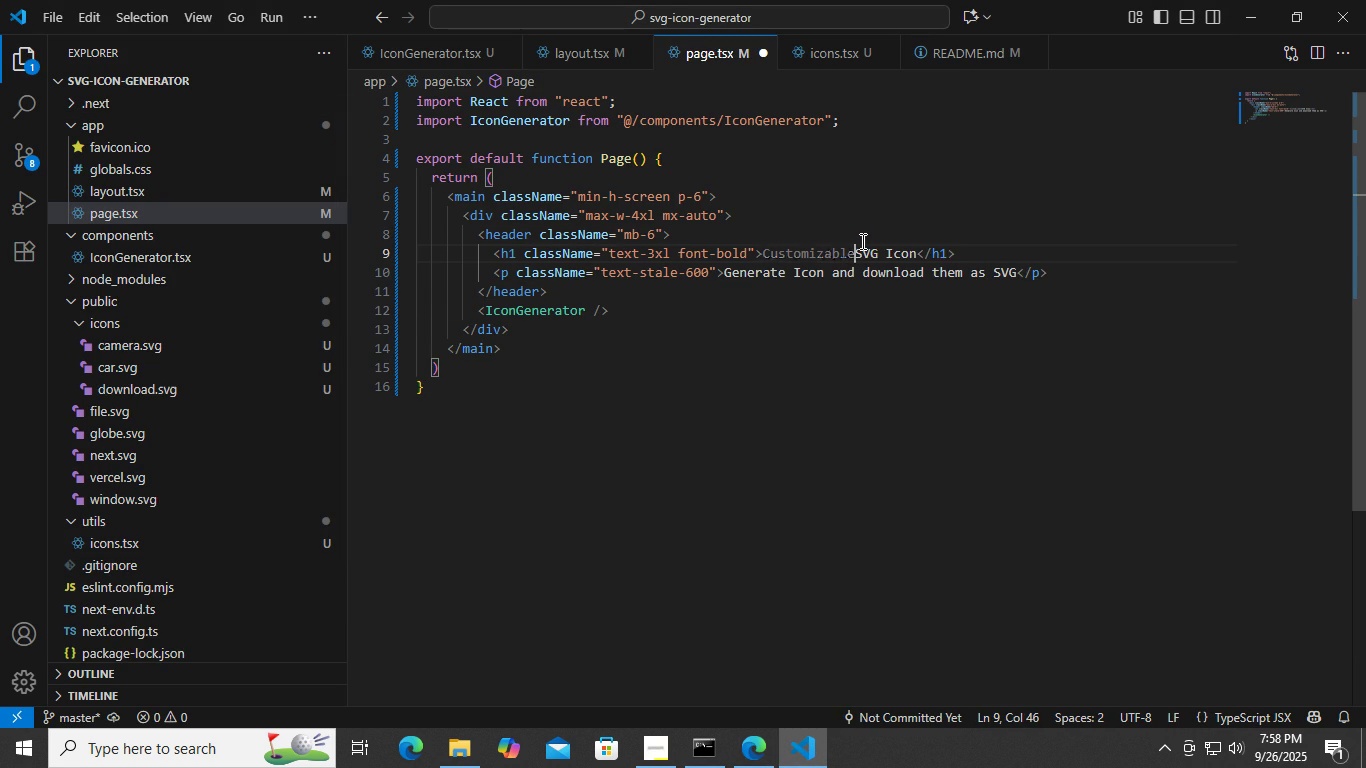 
key(Control+ControlLeft)
 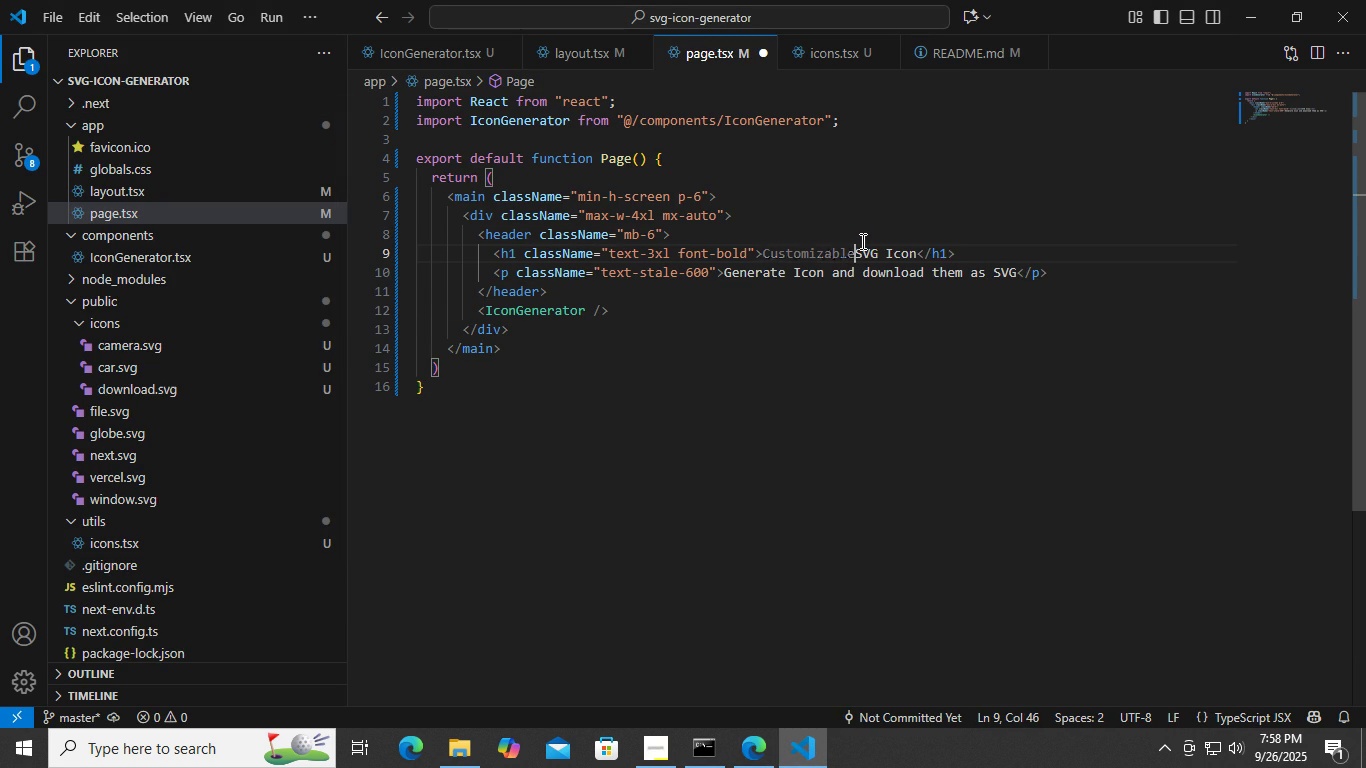 
key(Control+V)
 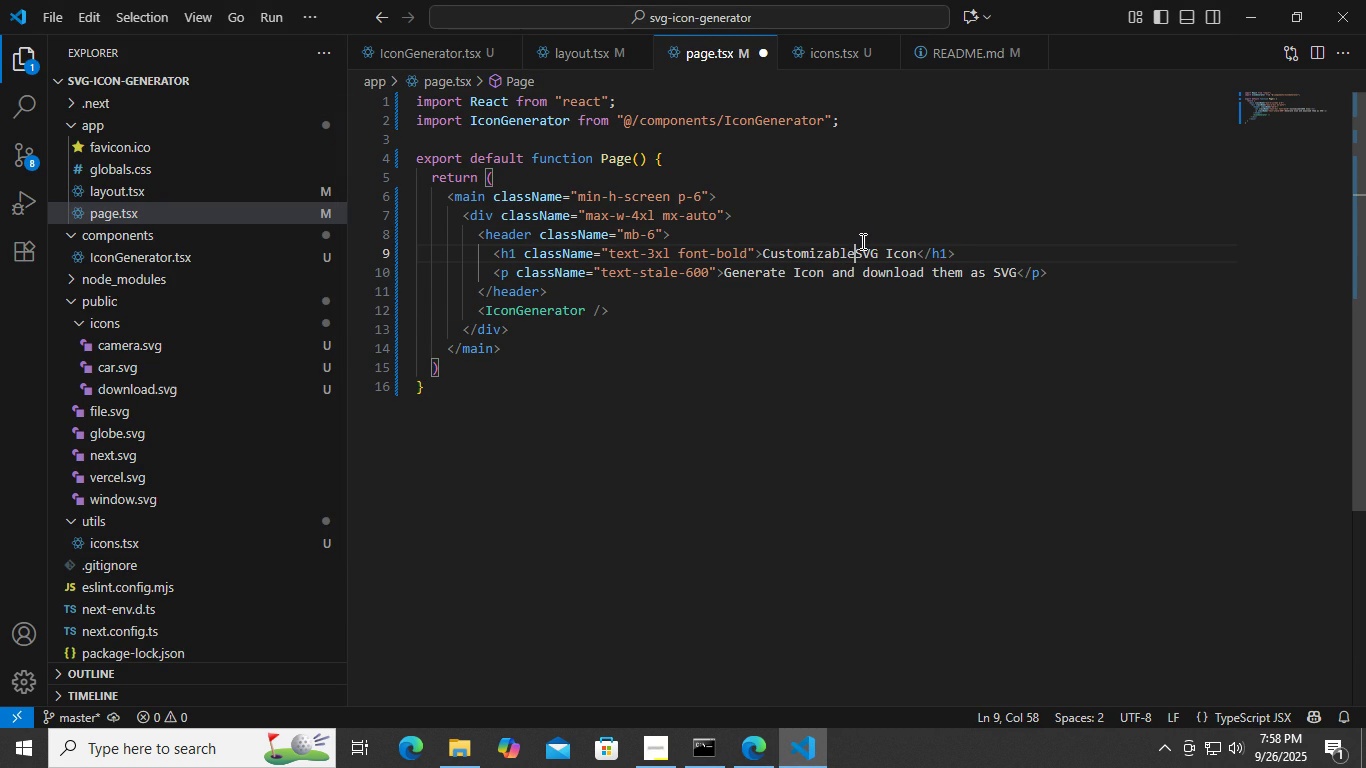 
key(Space)
 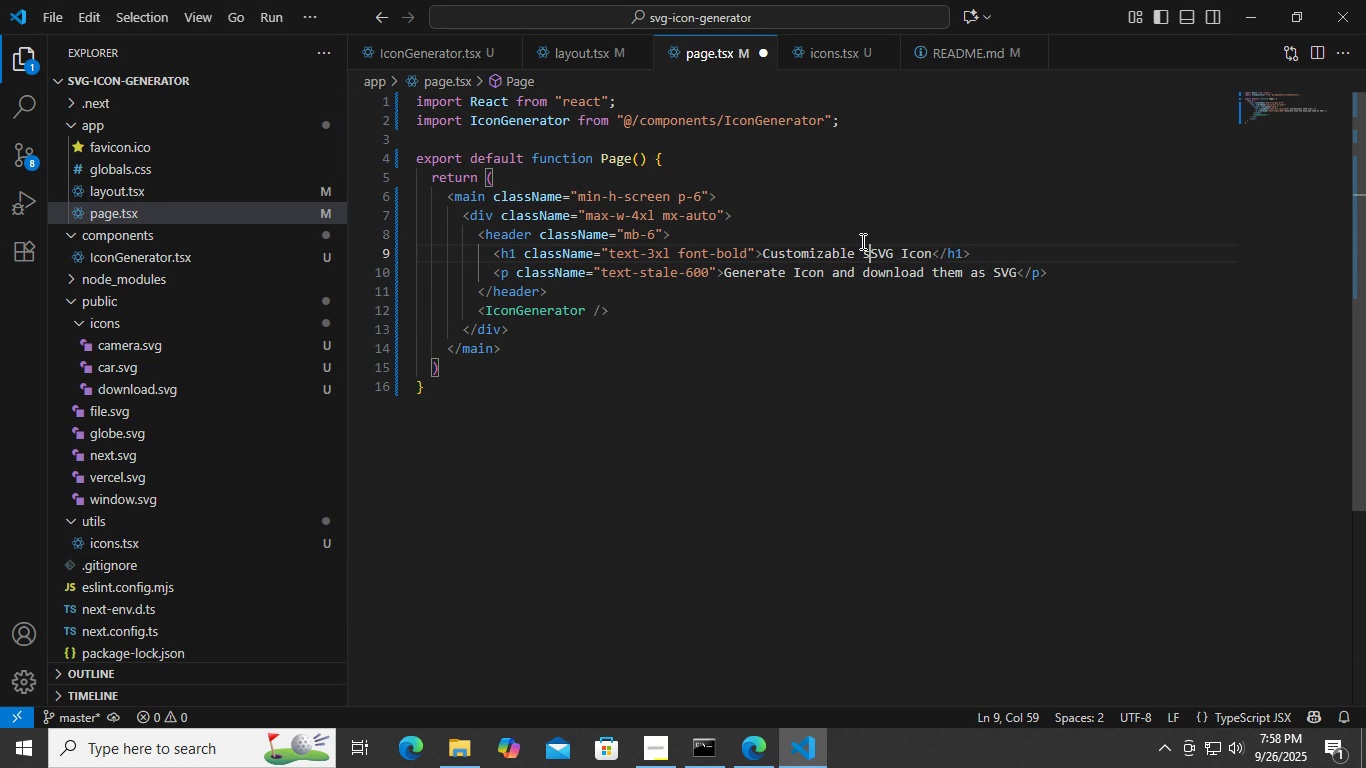 
key(Control+ControlLeft)
 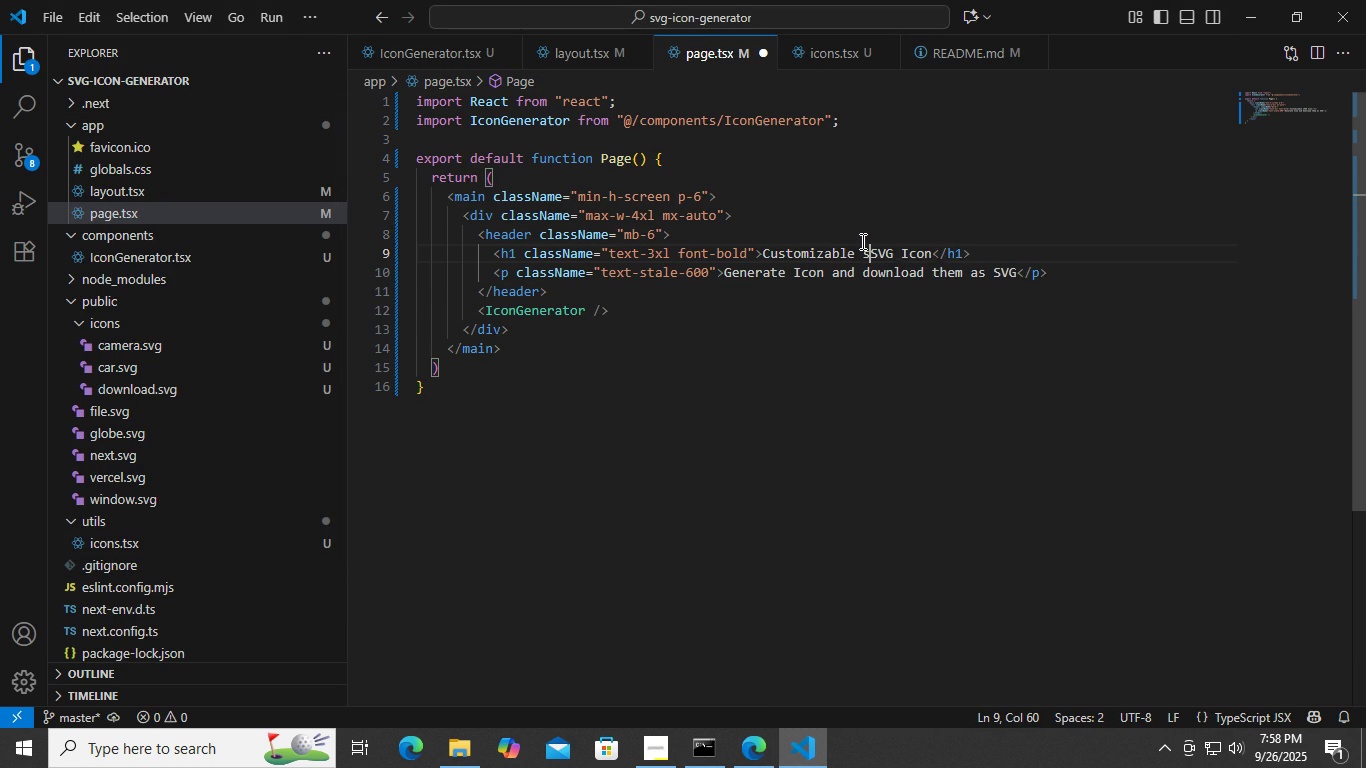 
key(S)
 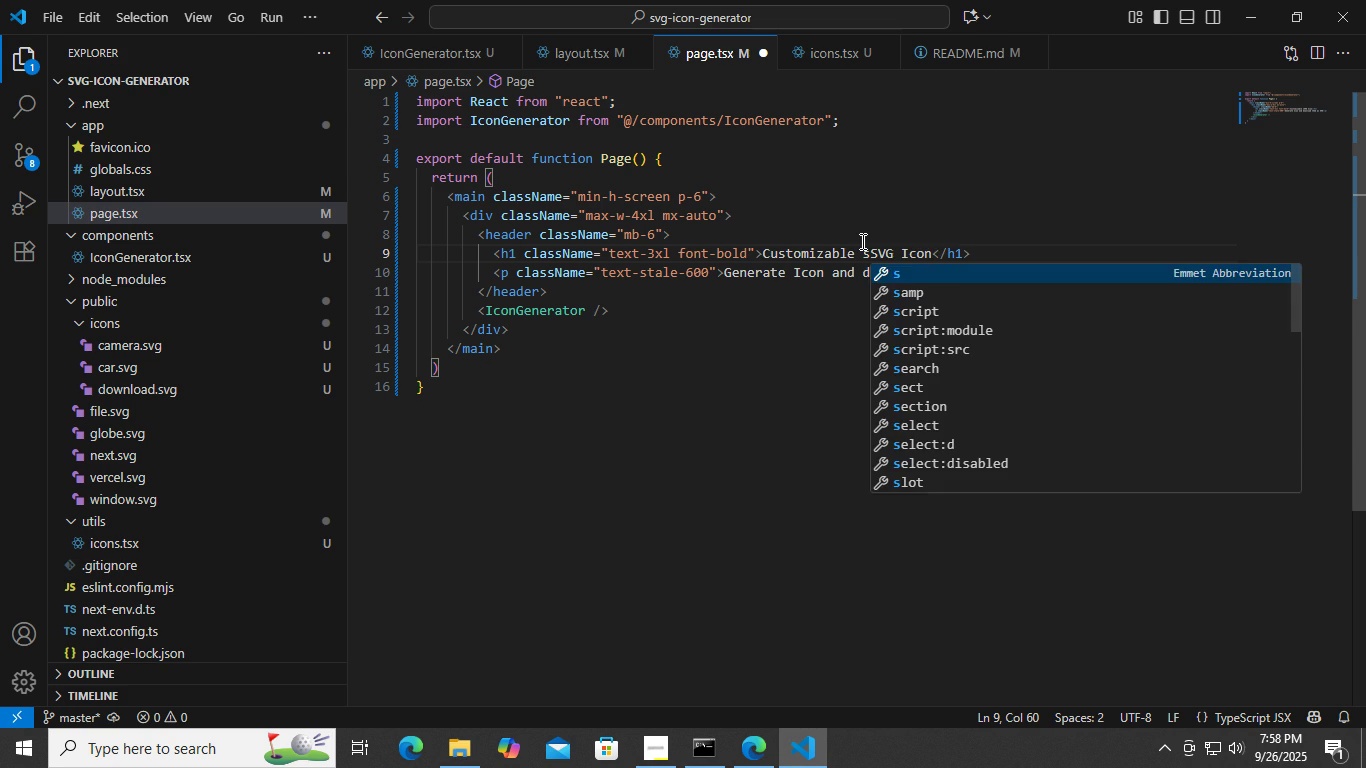 
key(Backspace)